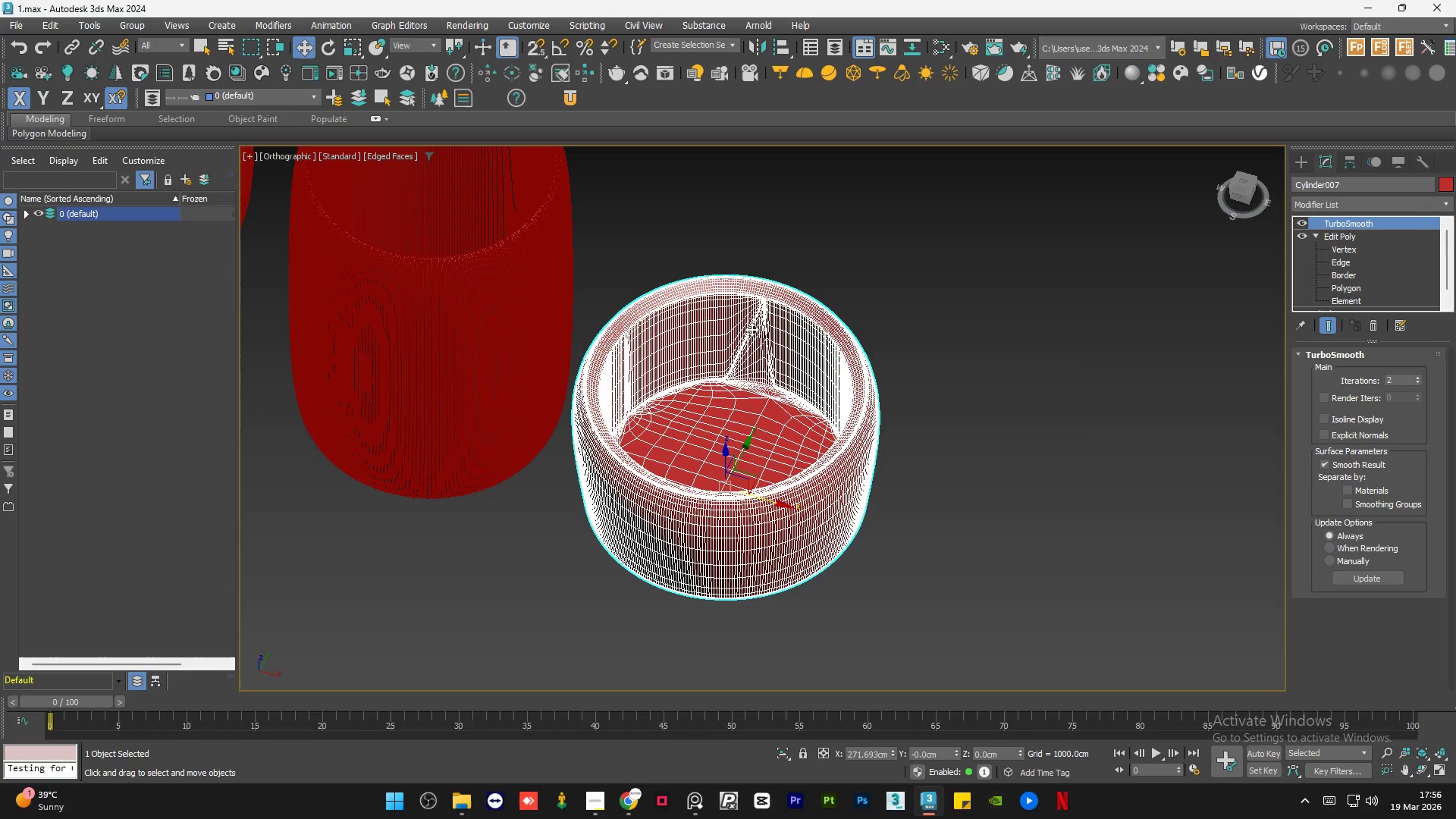 
key(Control+Z)
 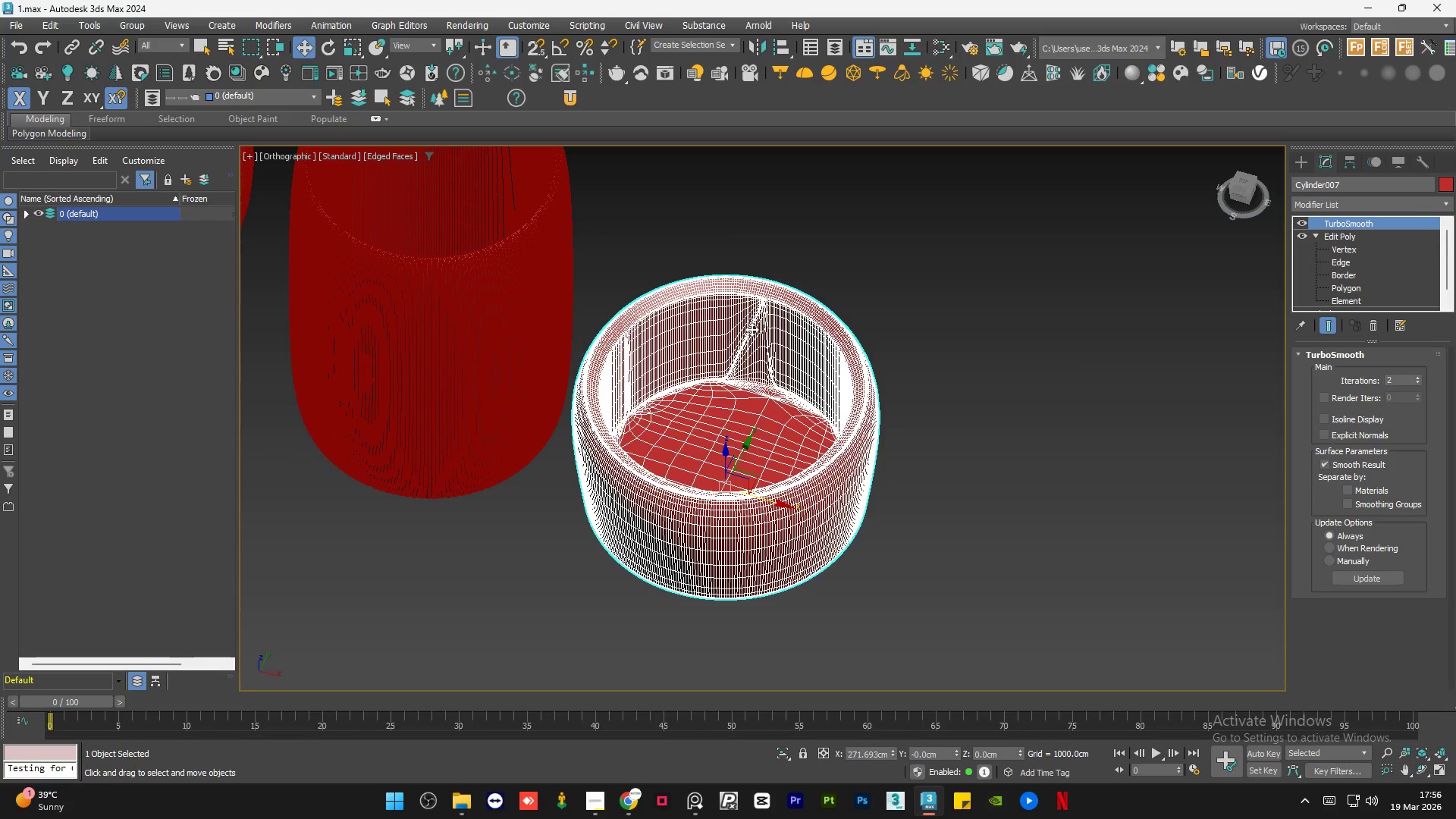 
key(Control+Z)
 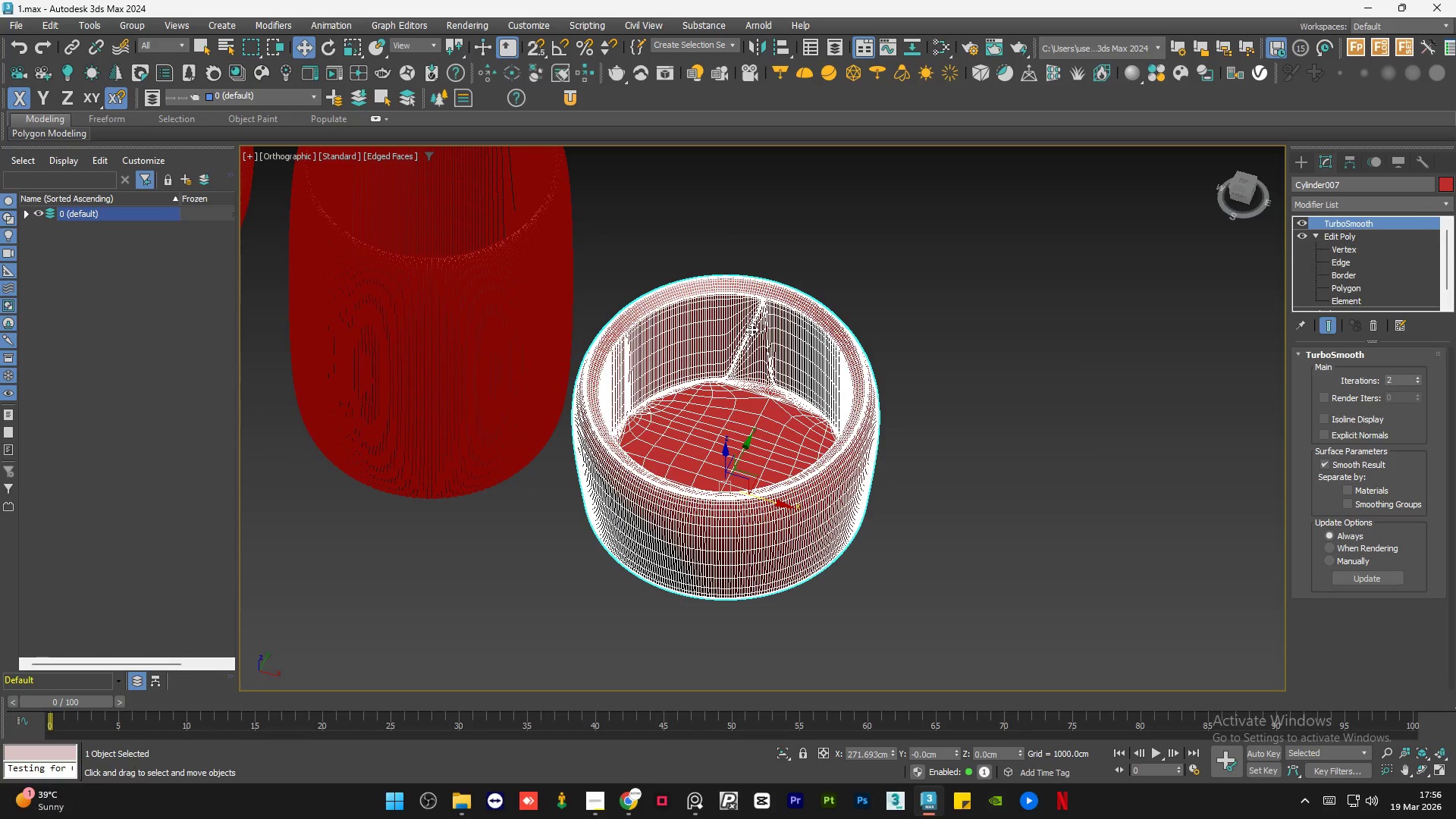 
key(Control+Z)
 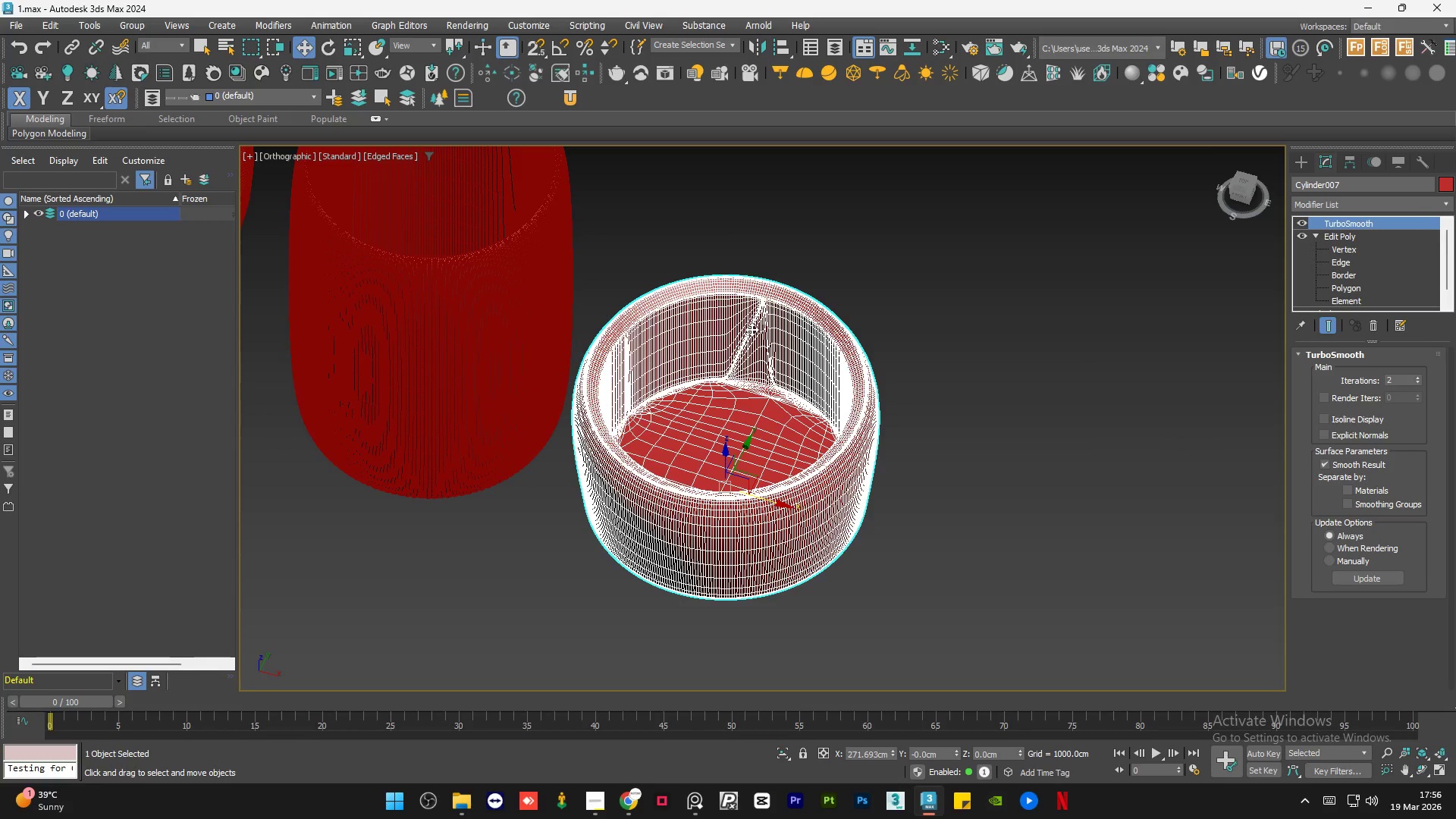 
key(Control+Z)
 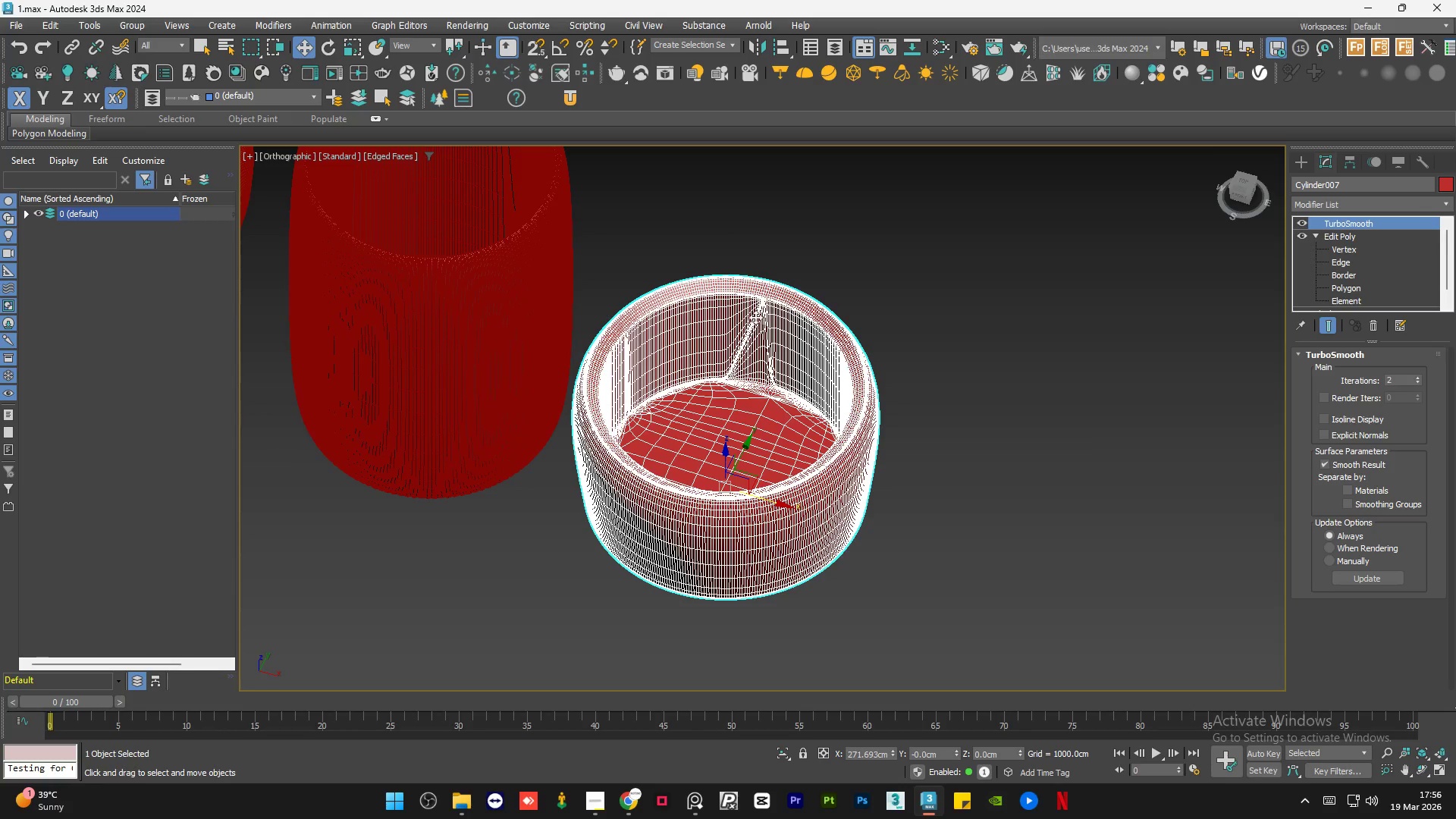 
key(Control+Z)
 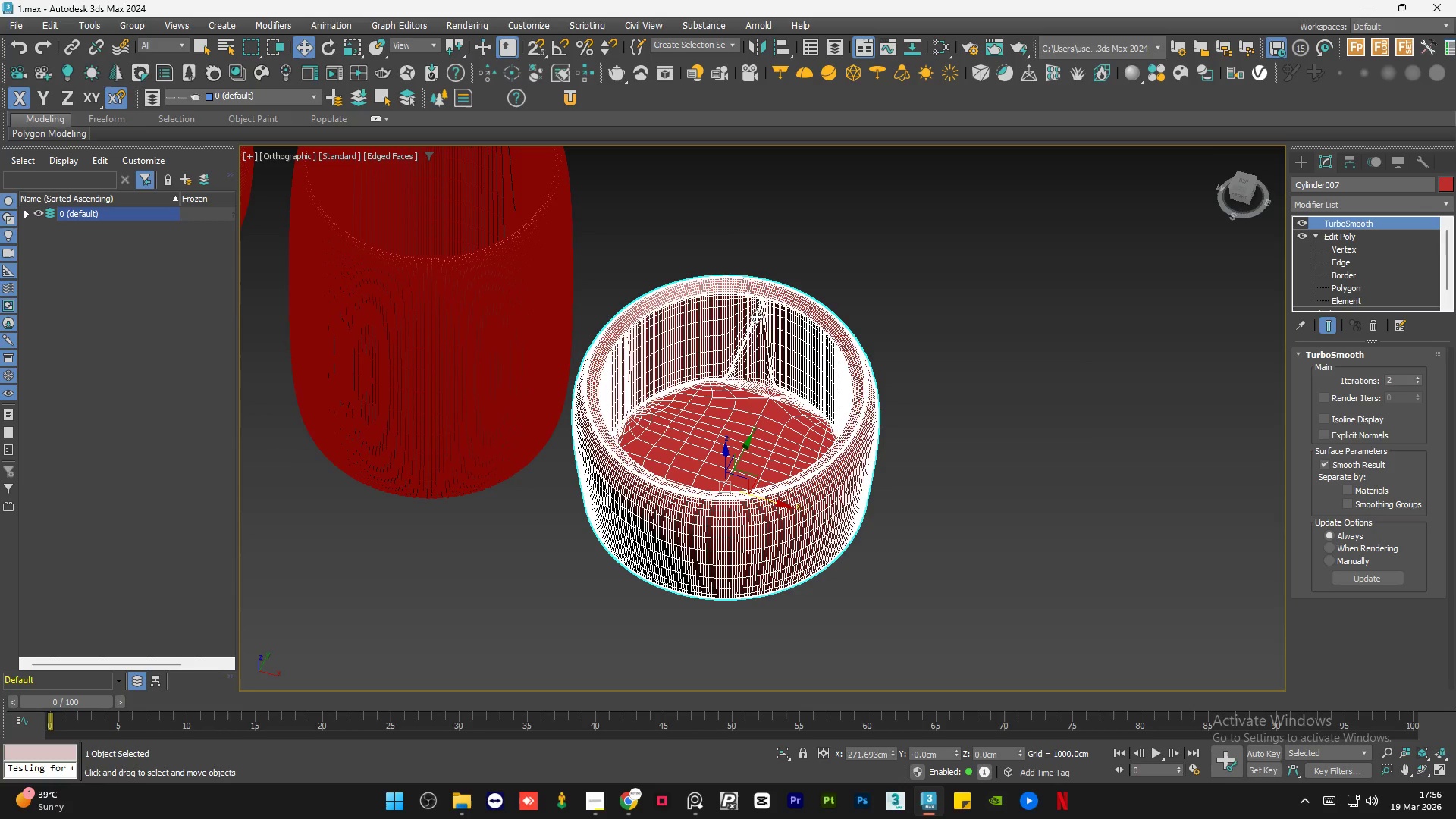 
key(Control+Z)
 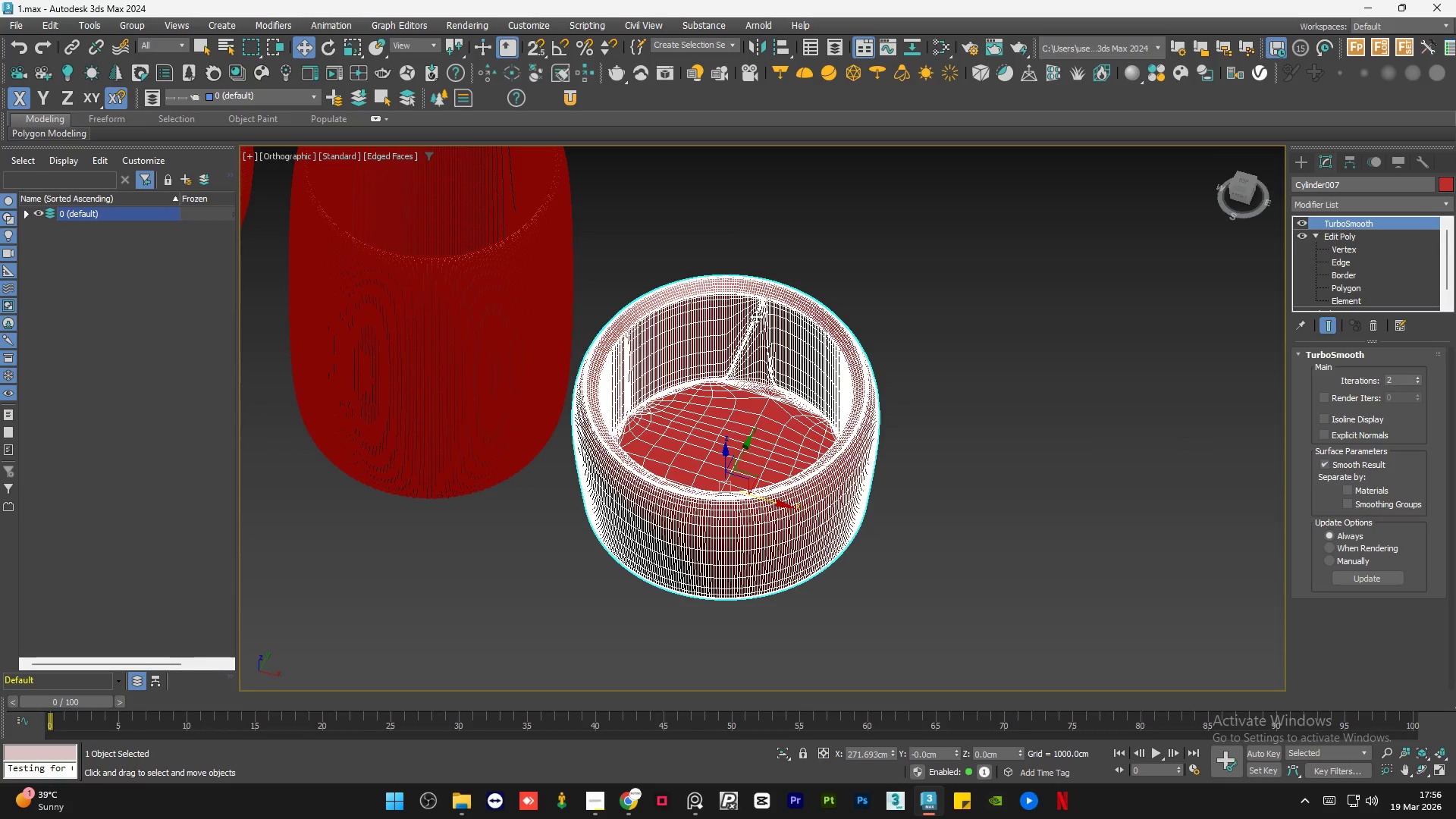 
key(Control+Z)
 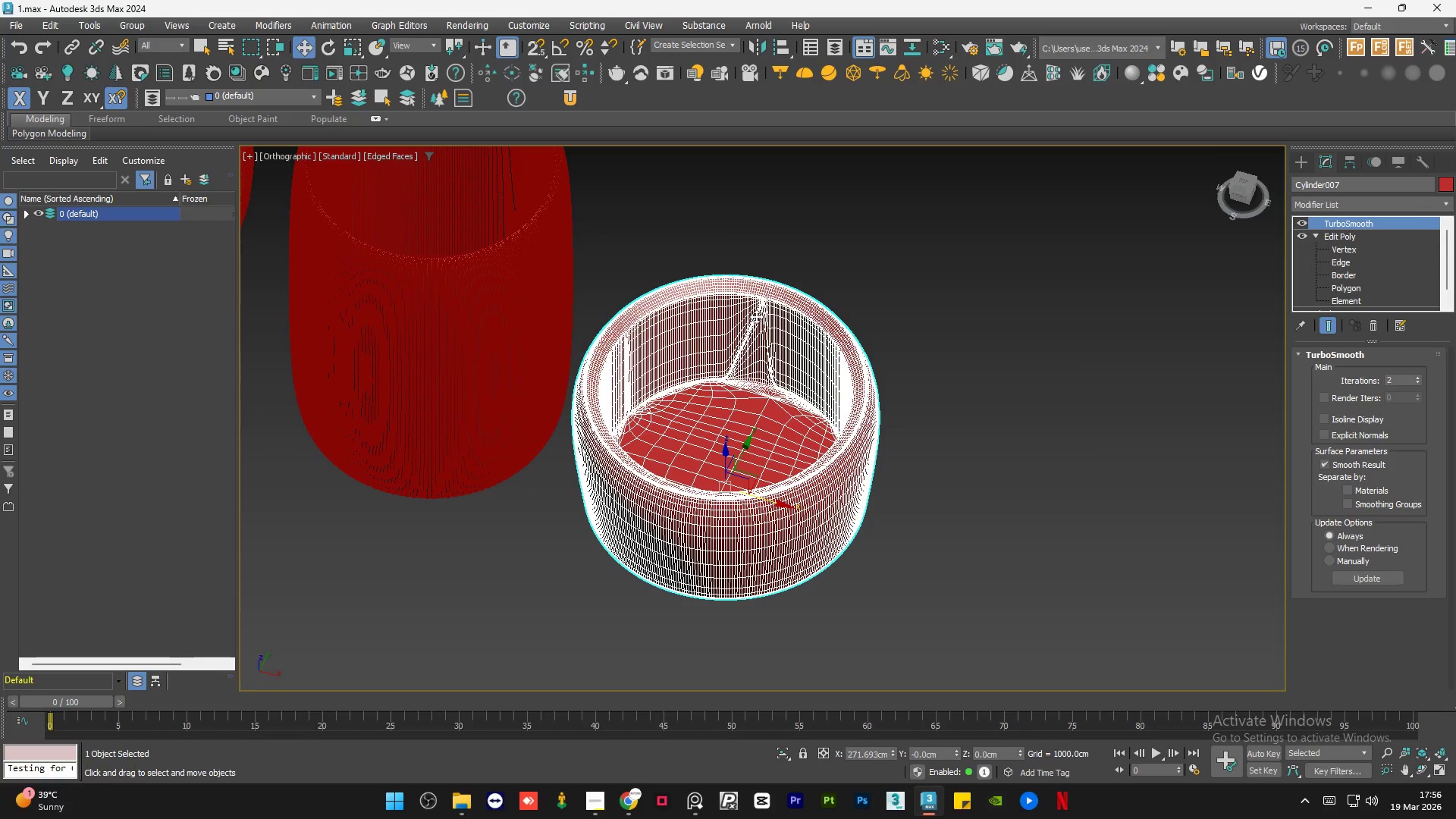 
key(Control+Z)
 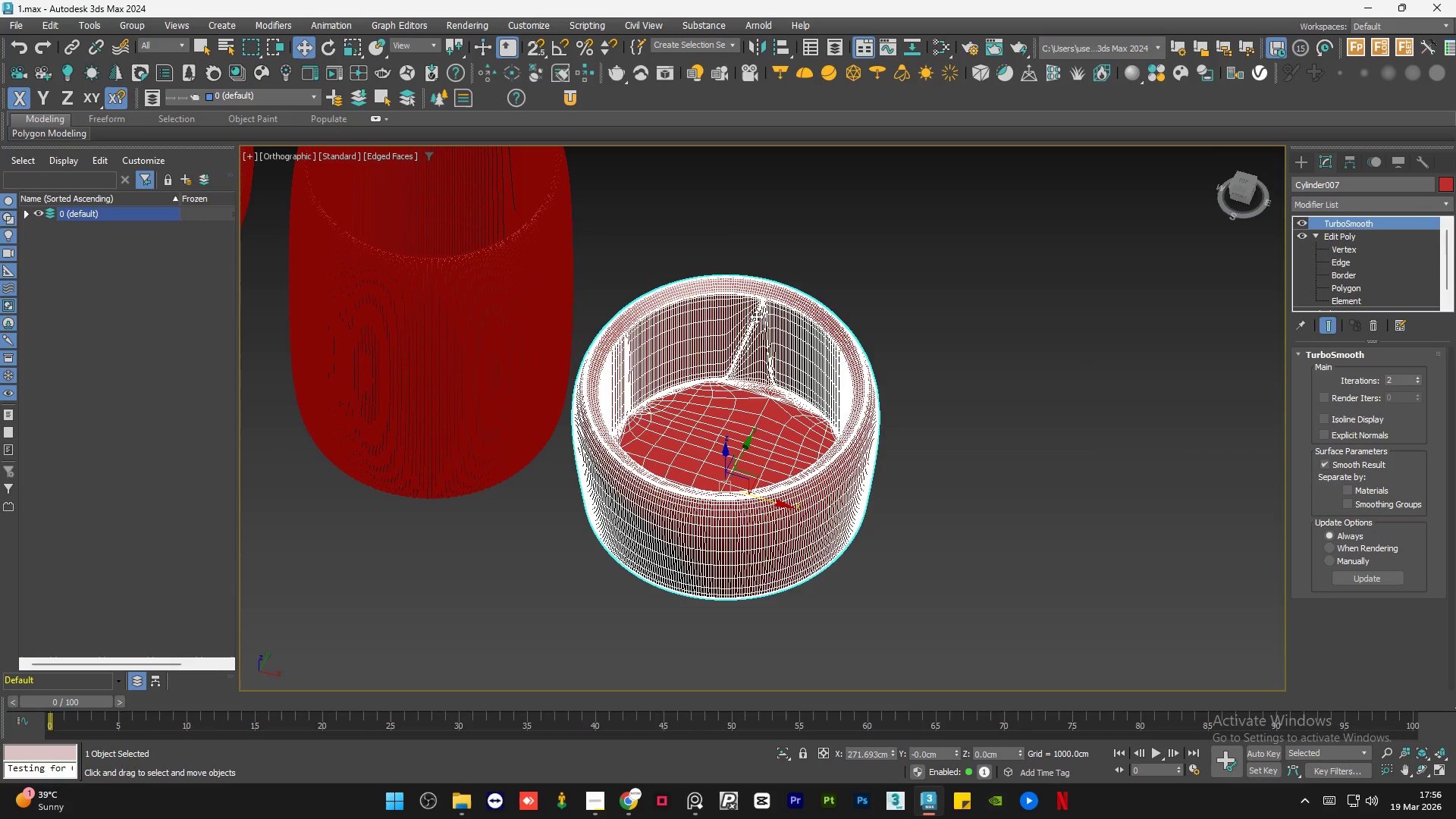 
key(Control+Z)
 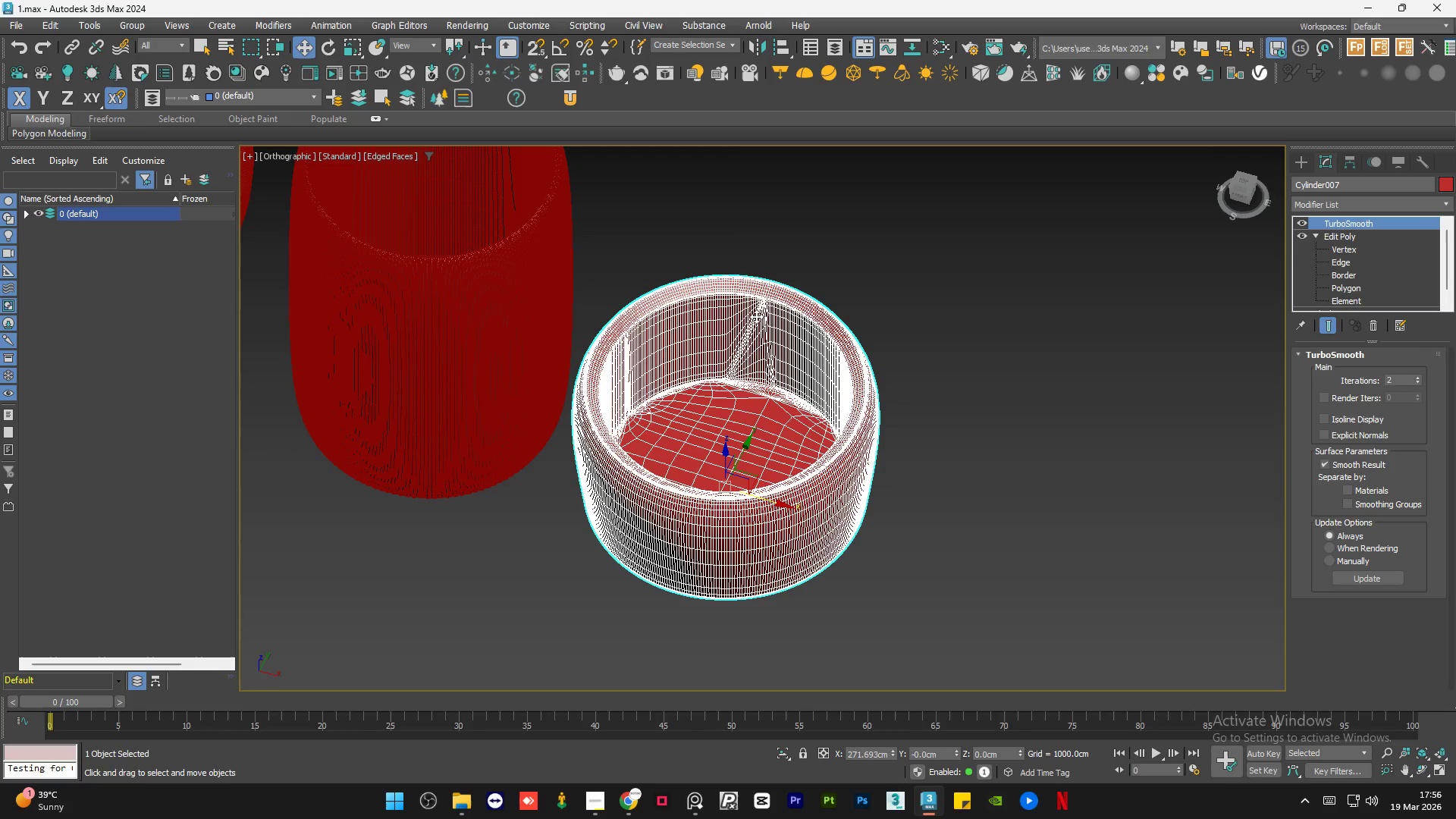 
key(Control+Z)
 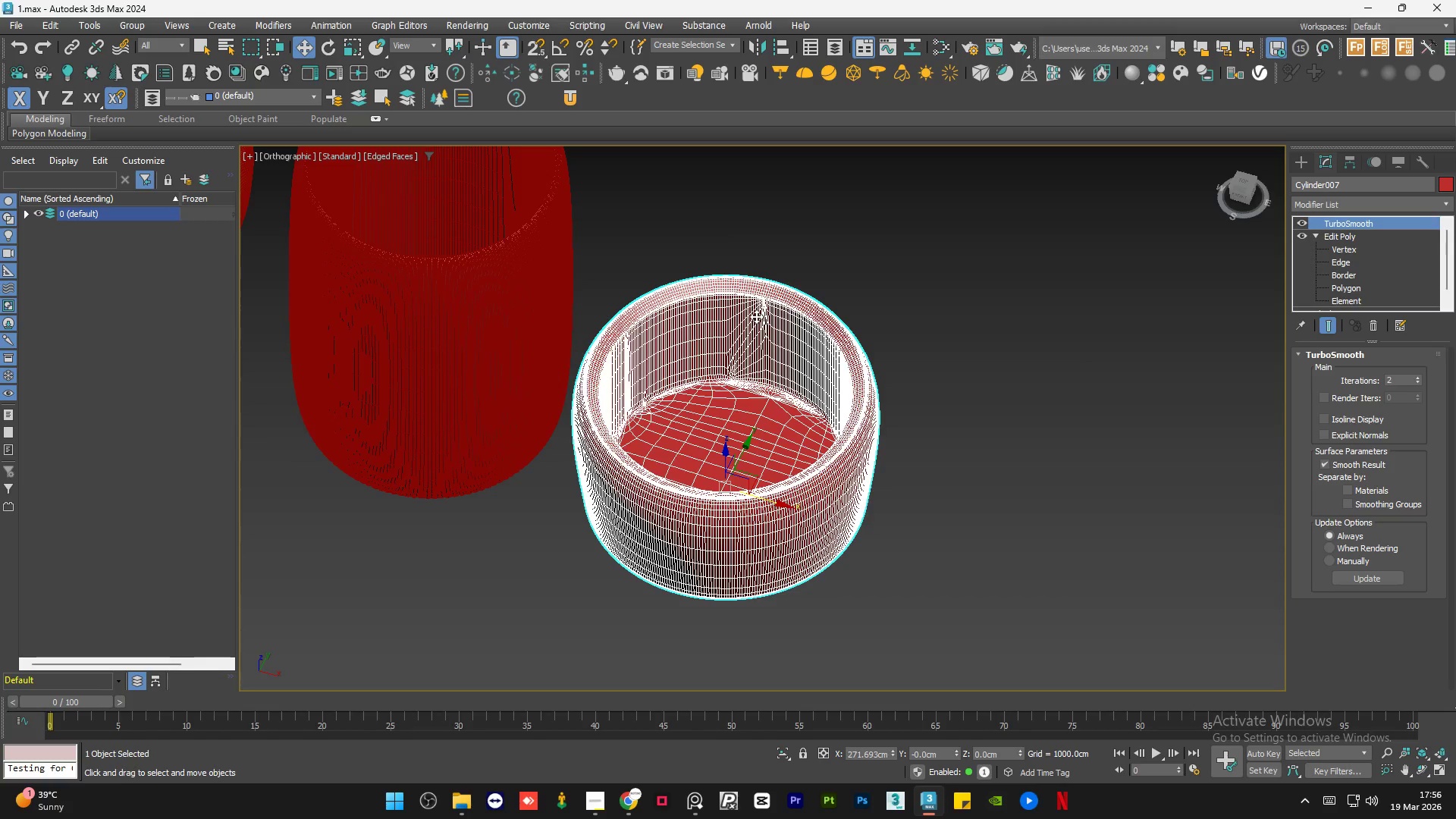 
key(Control+Z)
 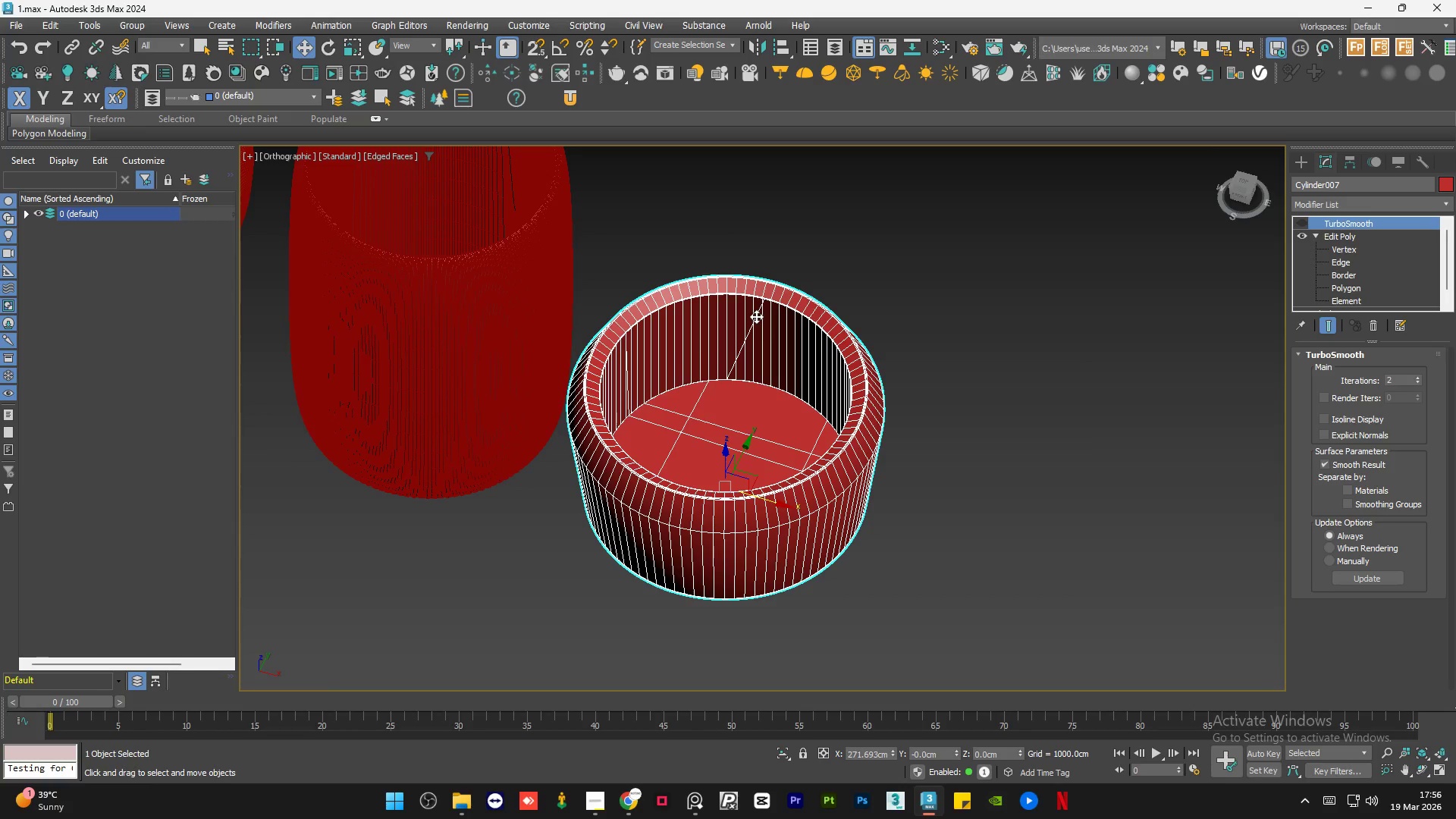 
scroll: coordinate [756, 316], scroll_direction: up, amount: 3.0
 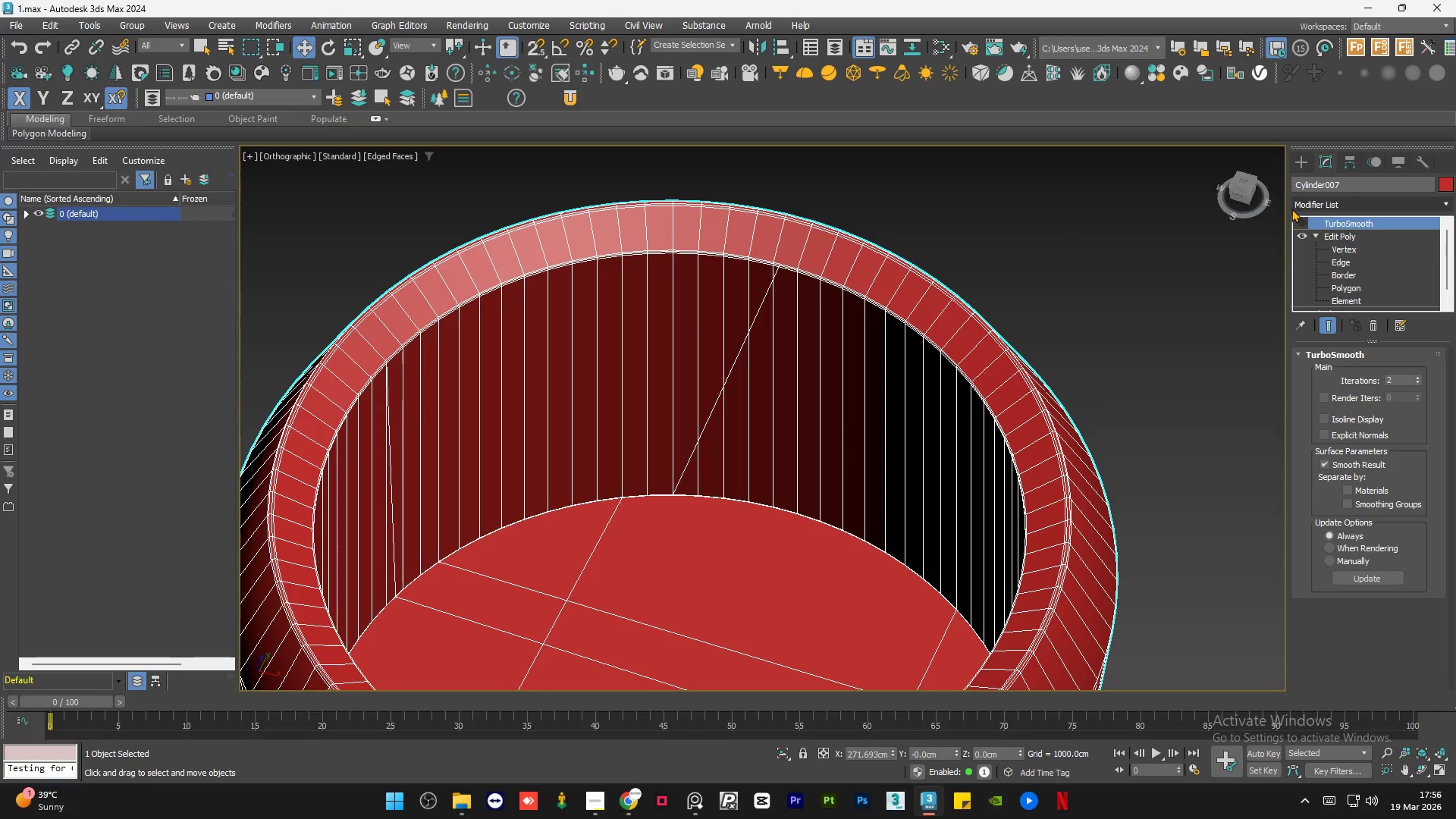 
left_click([1300, 220])
 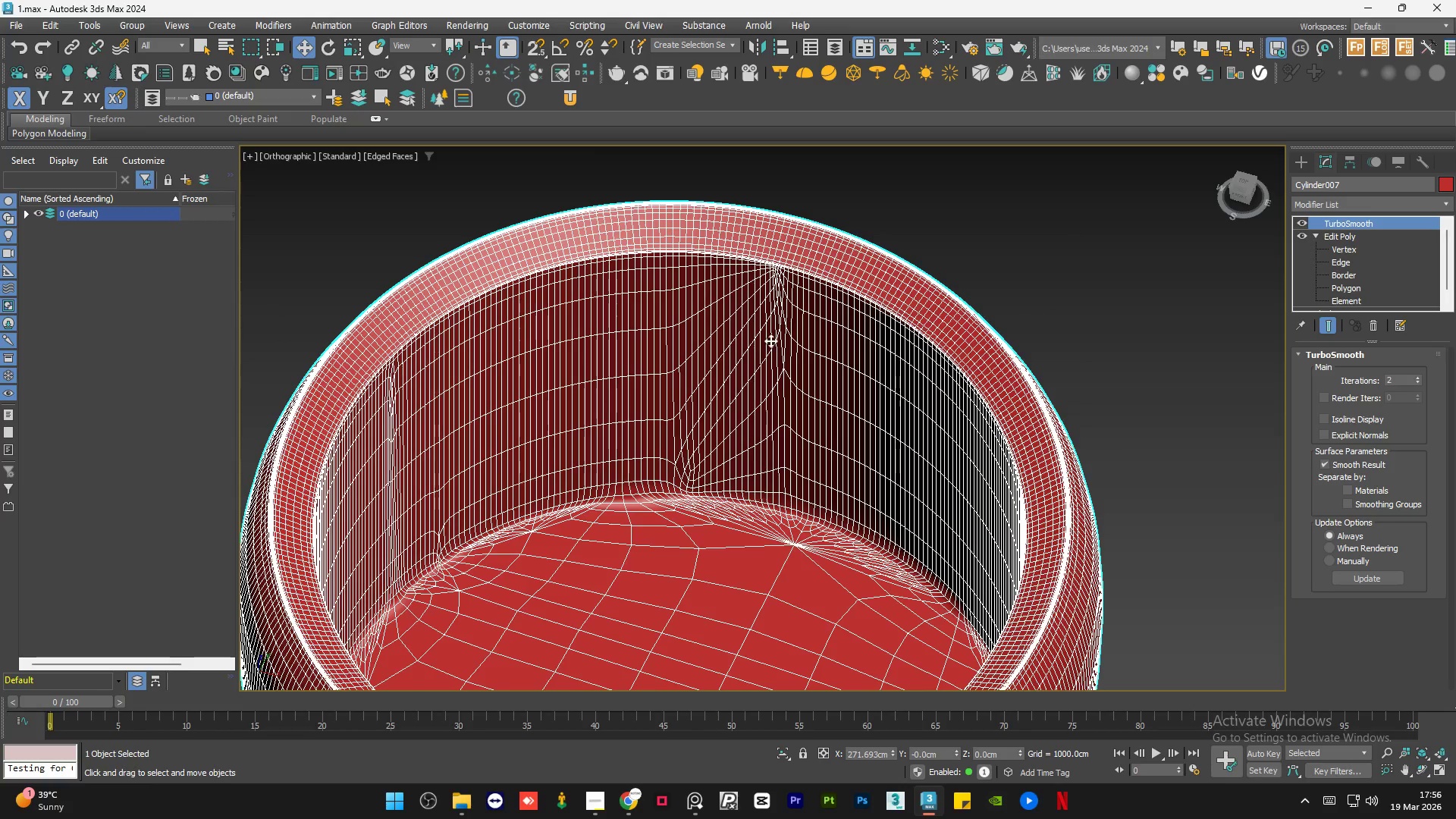 
key(Control+Z)
 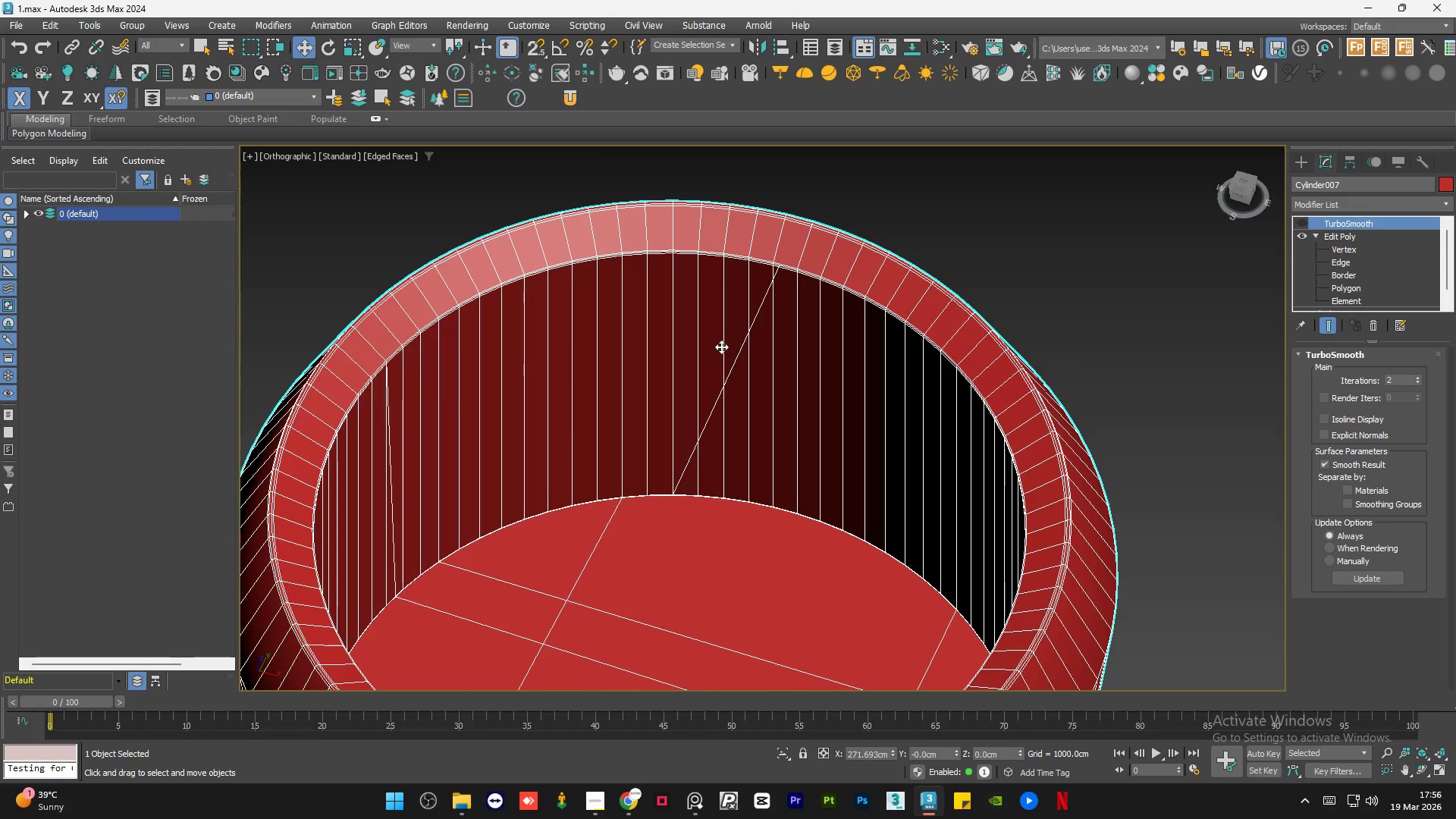 
key(Control+Z)
 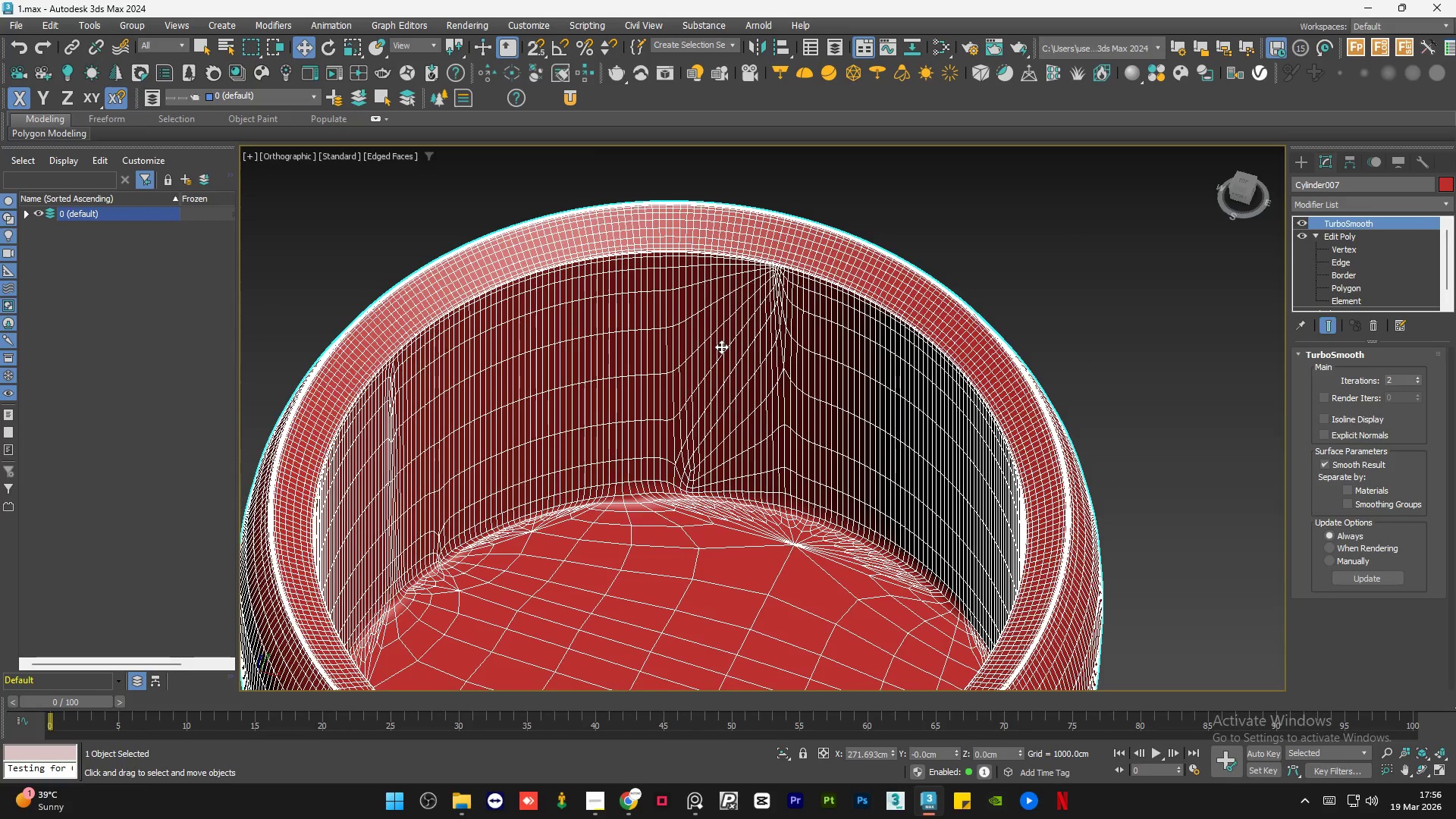 
key(Control+Z)
 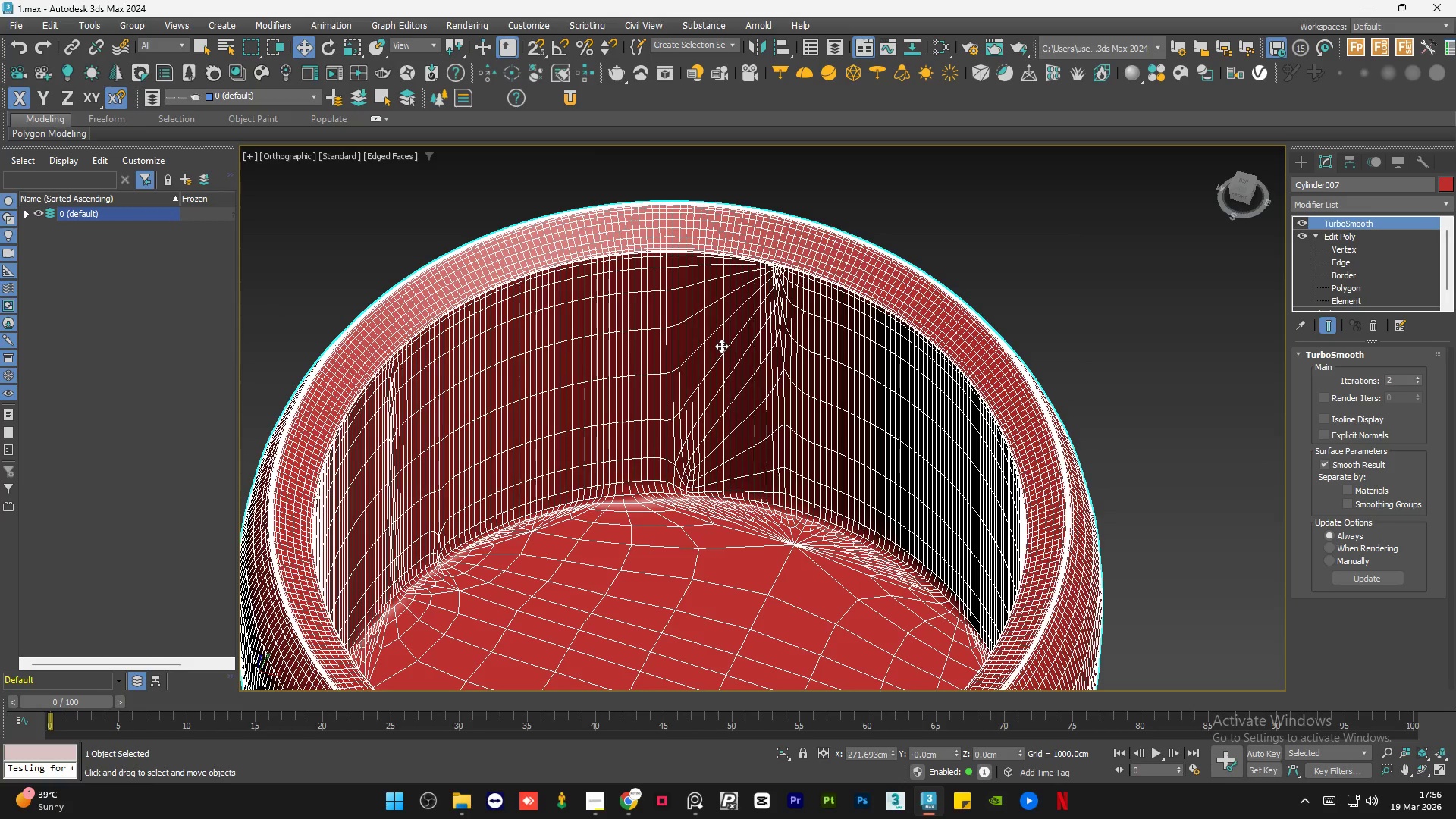 
key(Control+Z)
 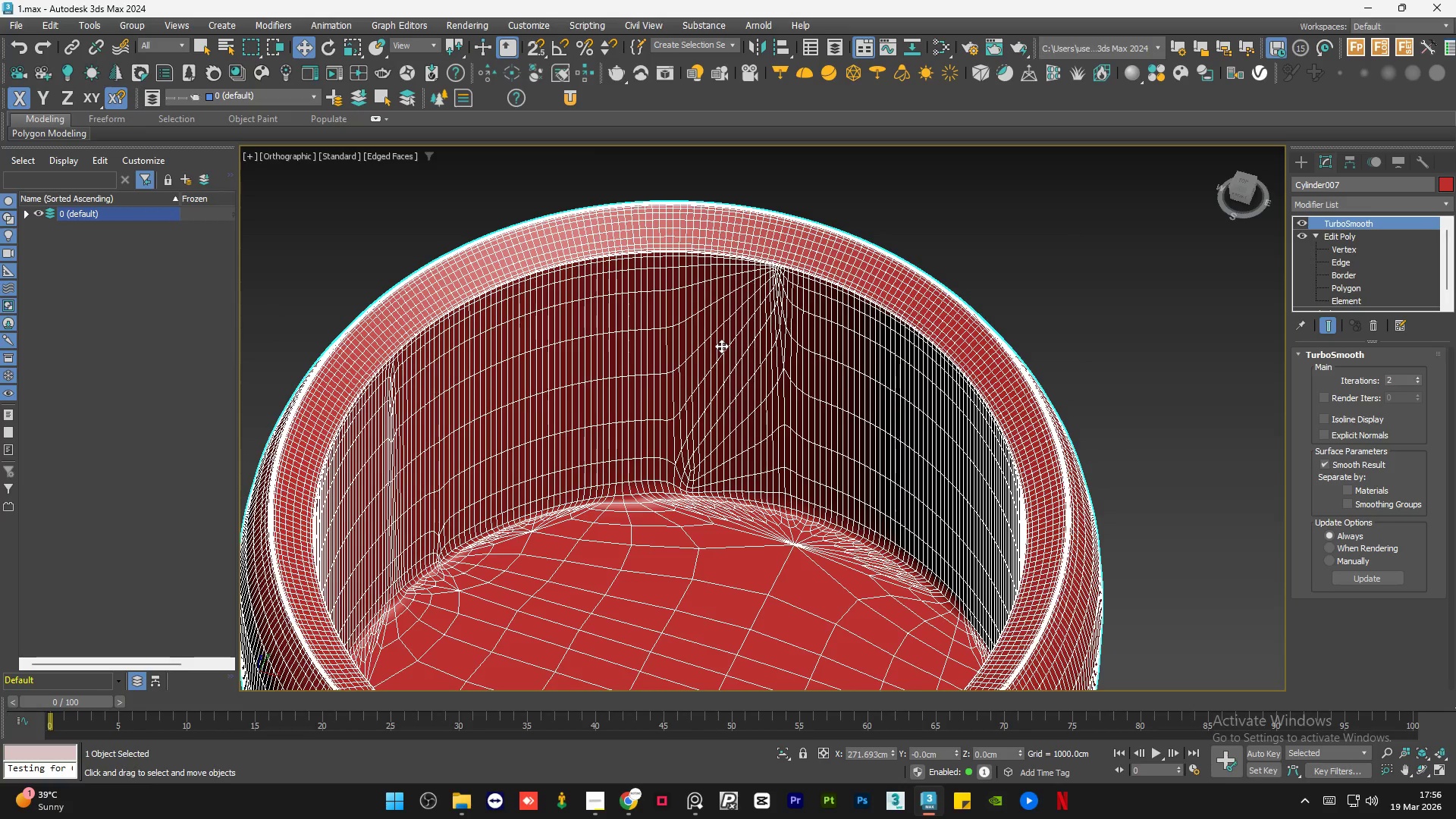 
key(Control+Z)
 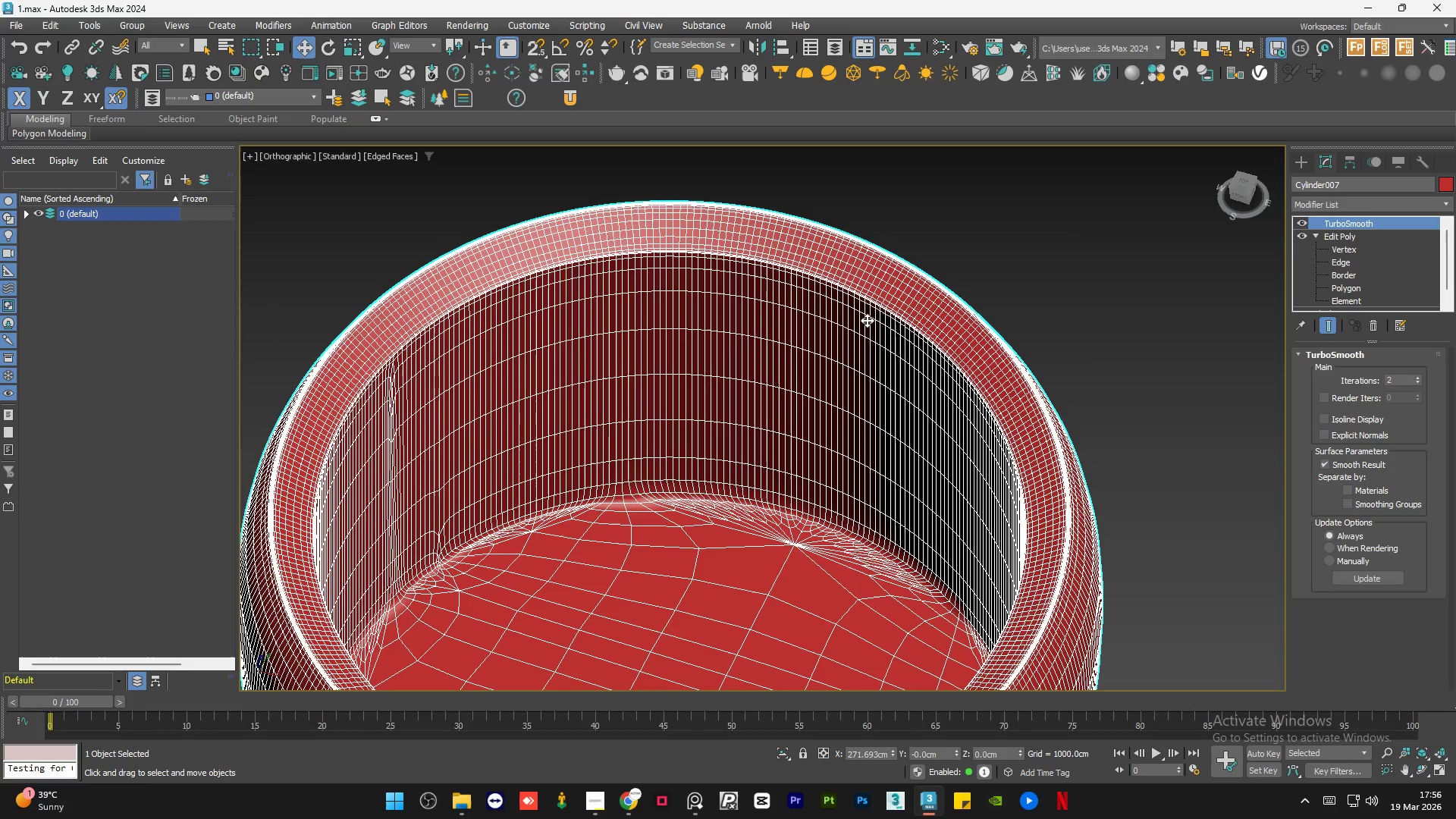 
hold_key(key=AltLeft, duration=0.77)
 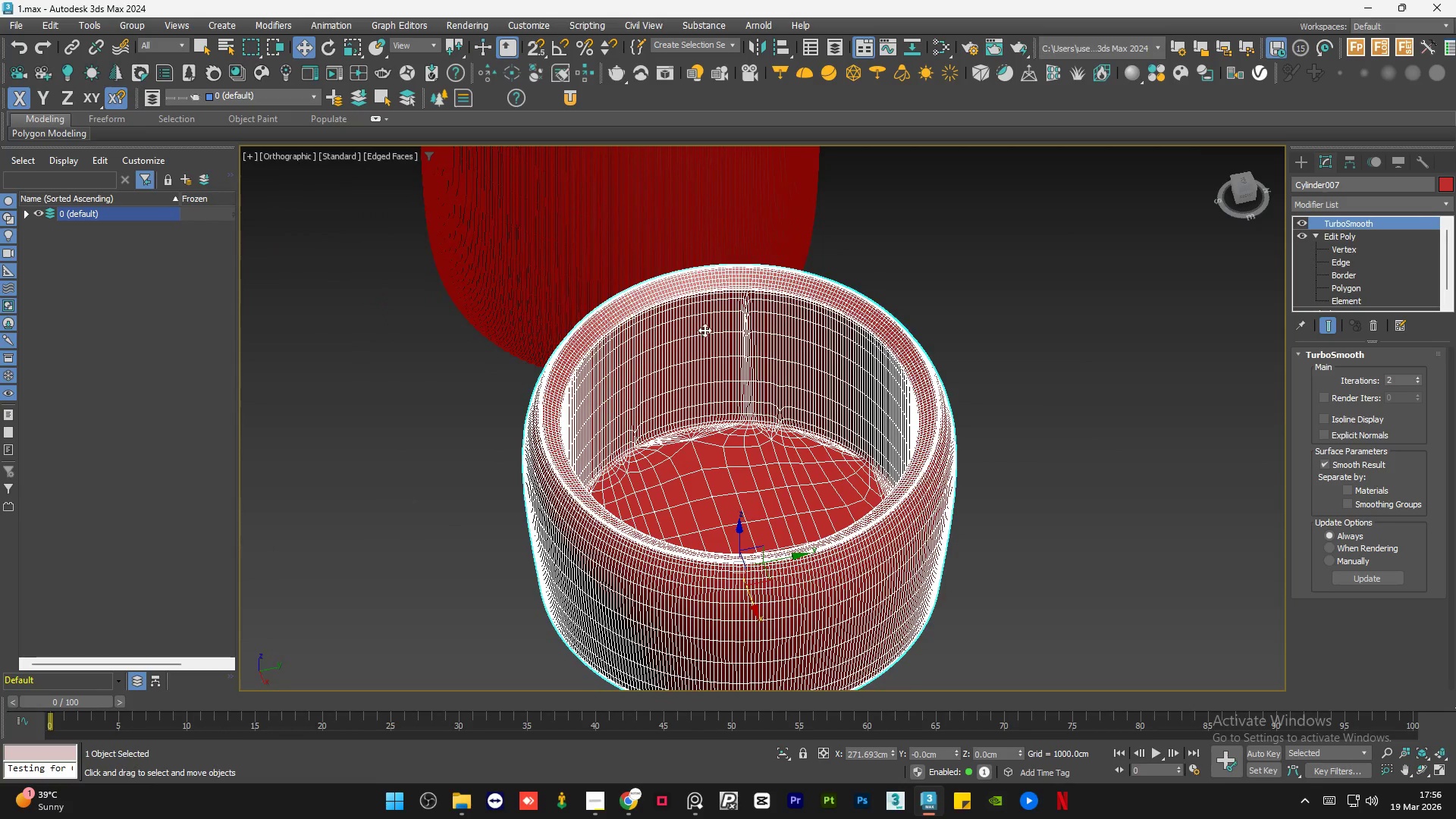 
scroll: coordinate [809, 322], scroll_direction: down, amount: 2.0
 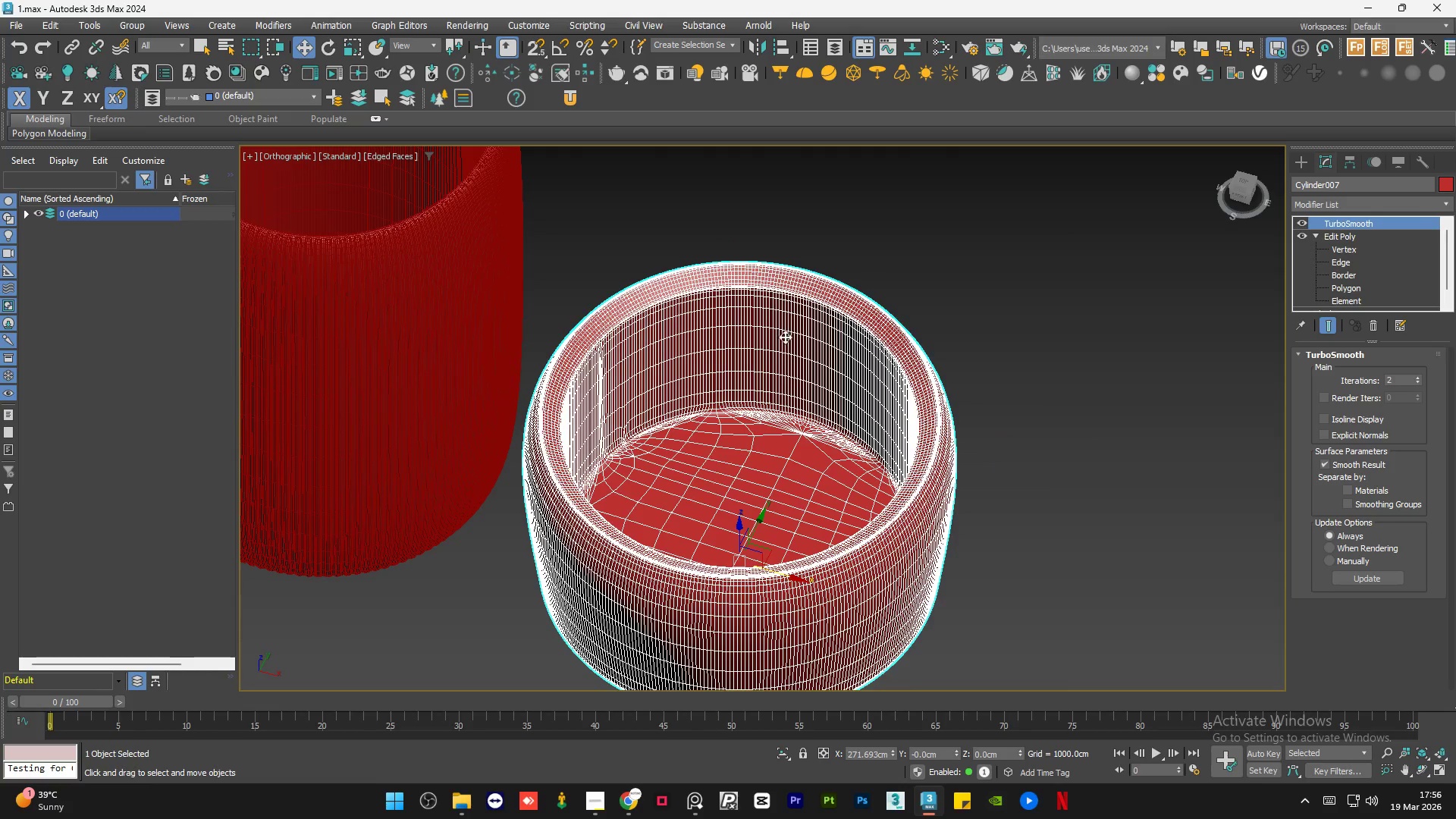 
key(Control+Z)
 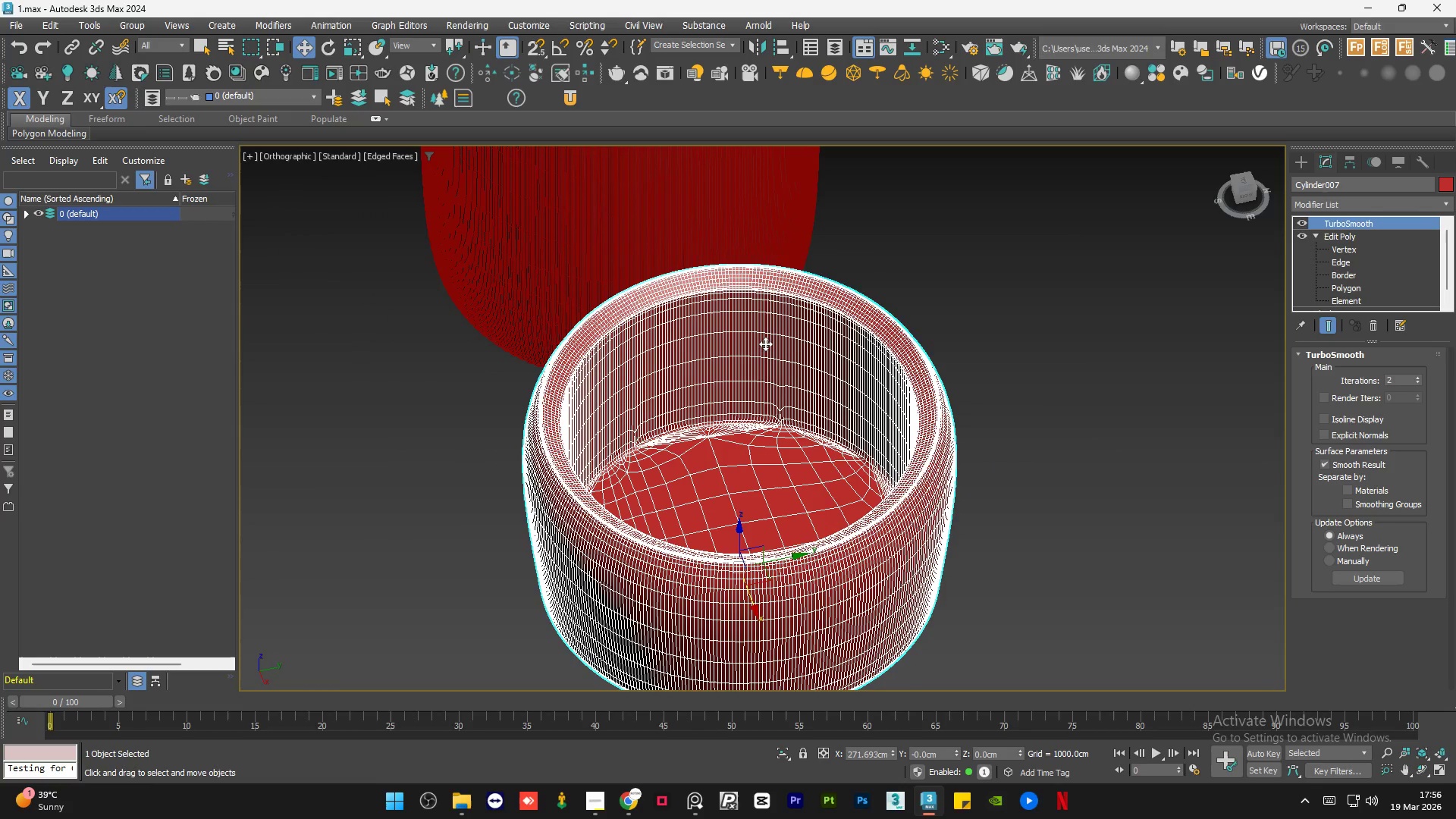 
hold_key(key=AltLeft, duration=1.06)
 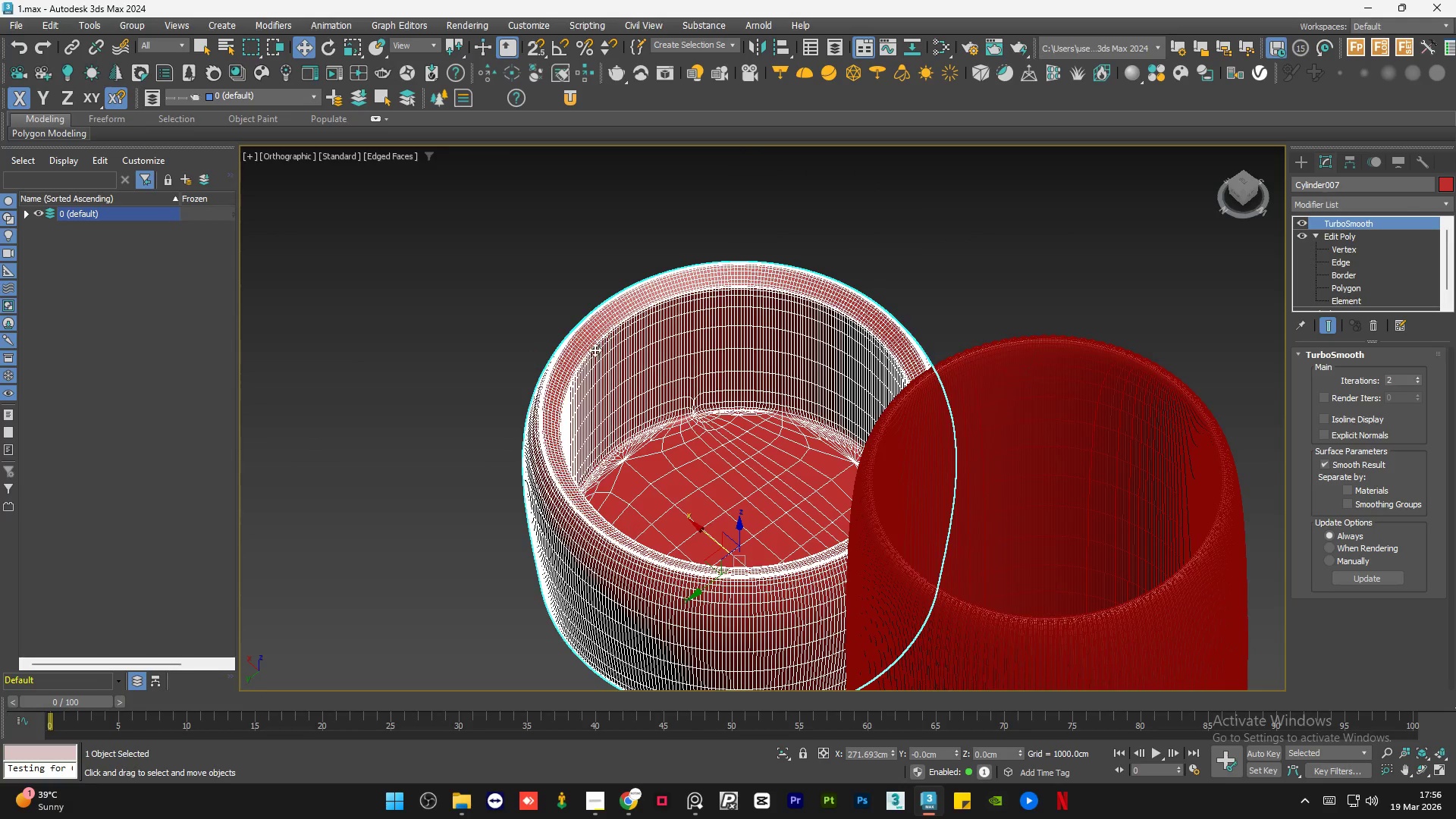 
hold_key(key=AltLeft, duration=1.17)
 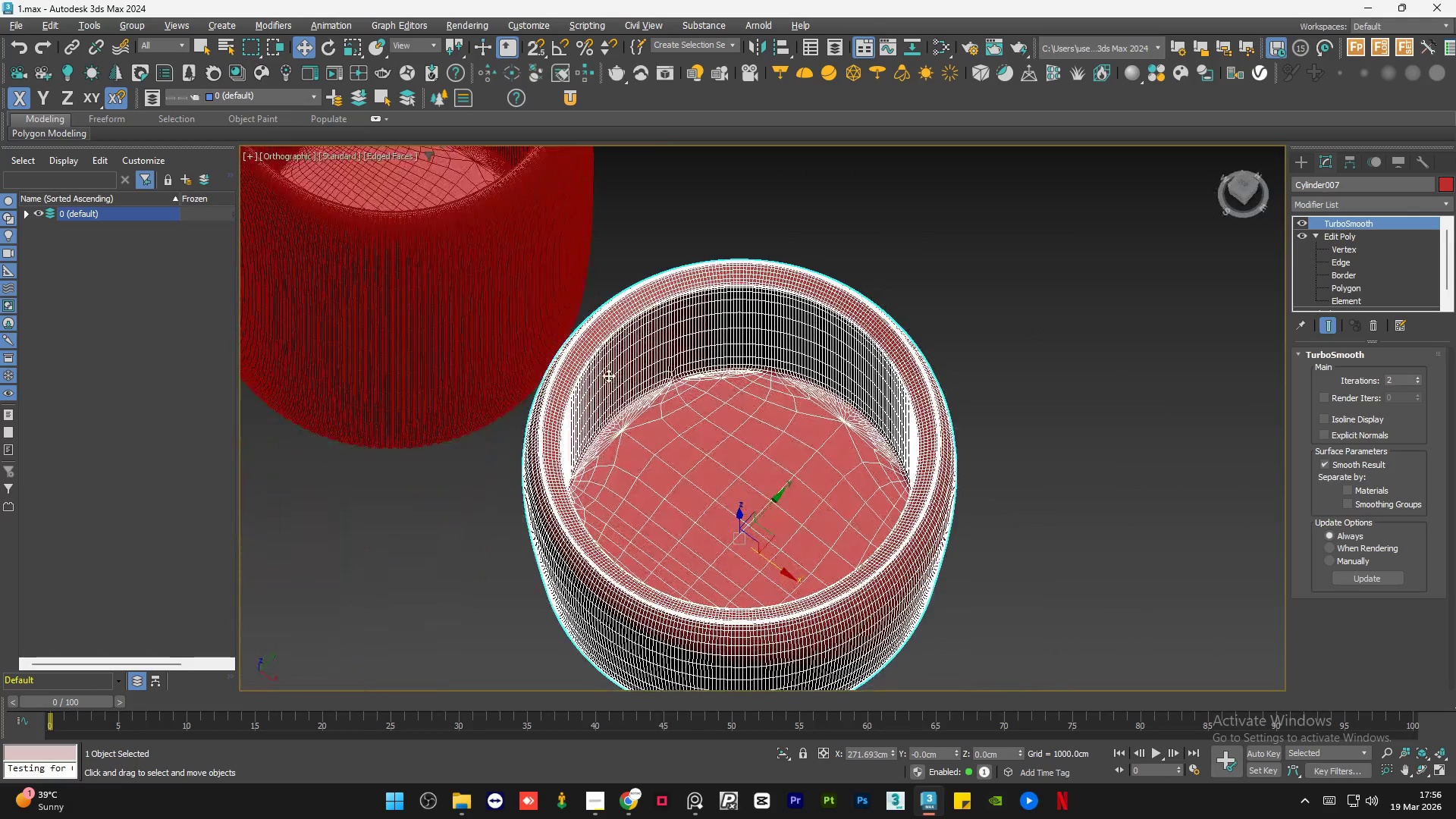 
hold_key(key=AltLeft, duration=1.5)
 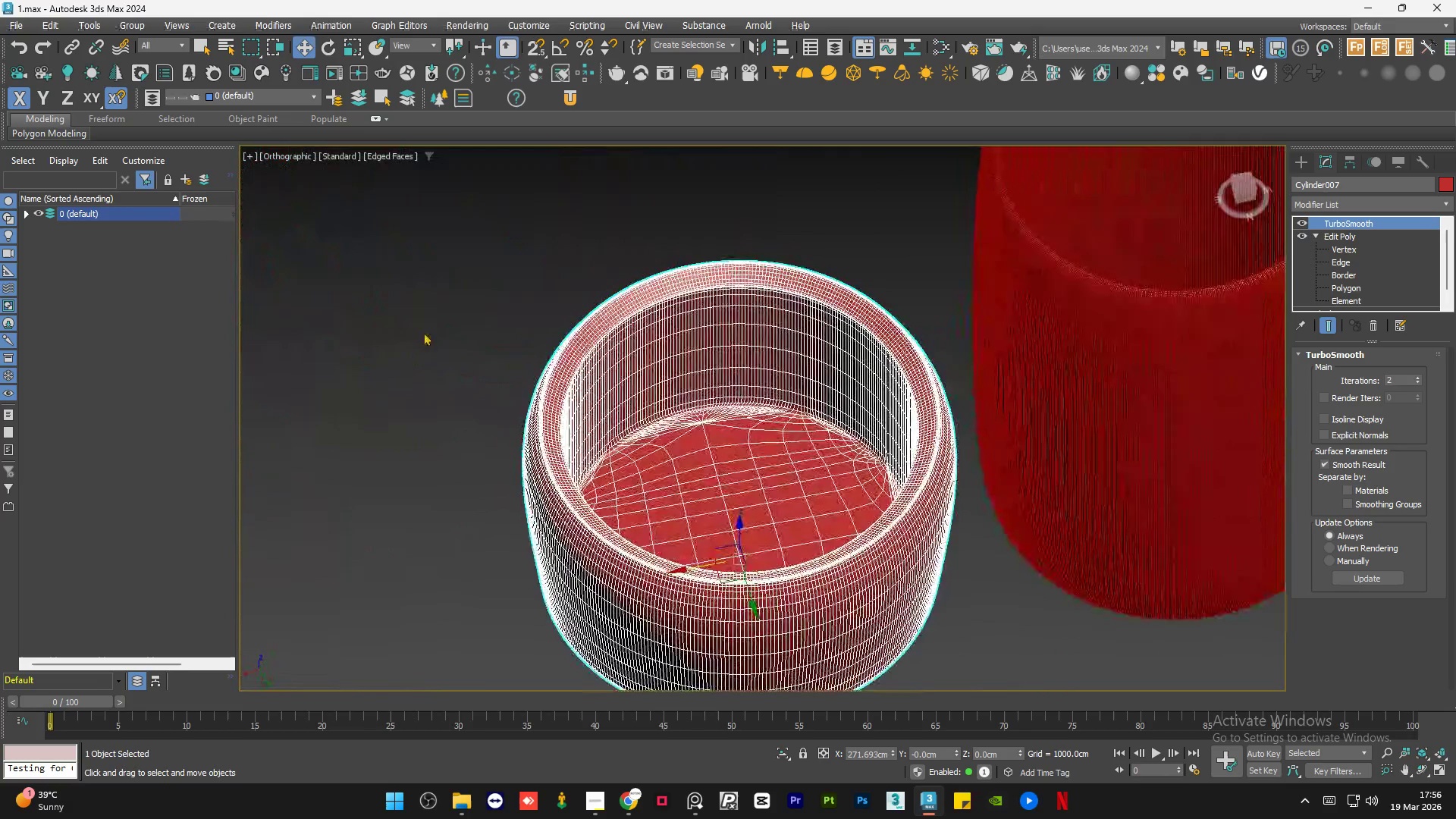 
hold_key(key=AltLeft, duration=0.48)
 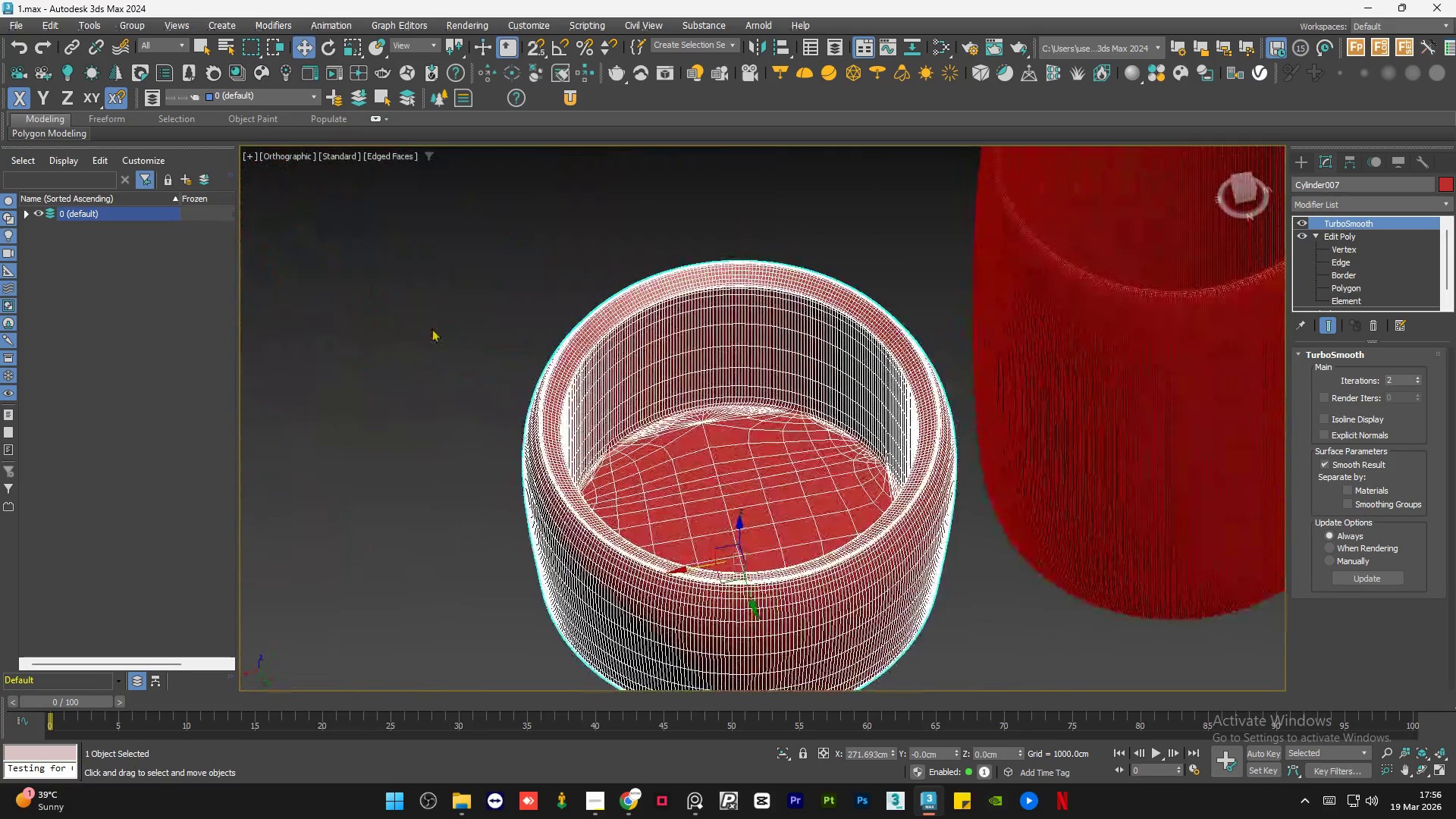 
hold_key(key=AltLeft, duration=1.16)
 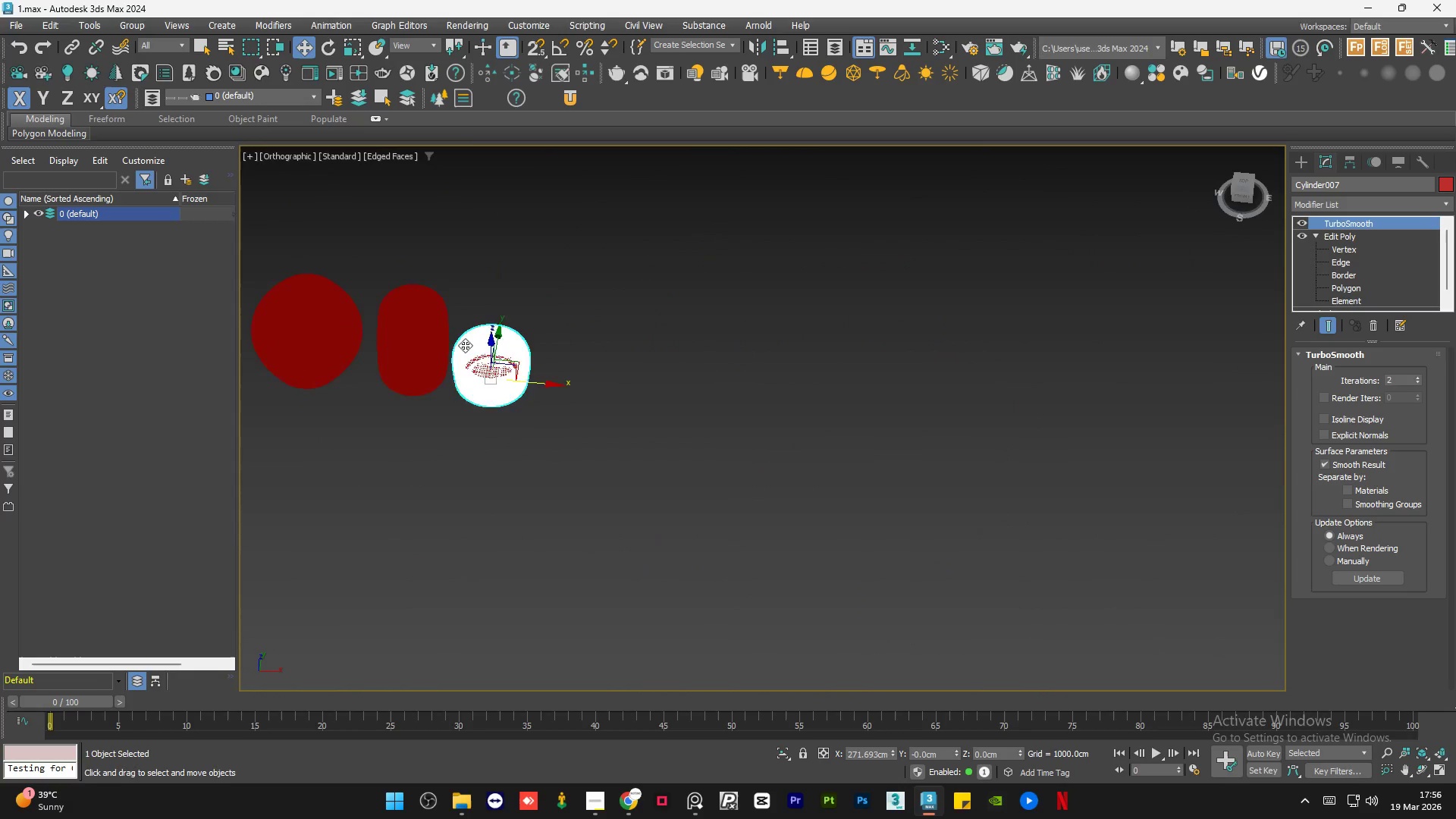 
scroll: coordinate [439, 340], scroll_direction: down, amount: 5.0
 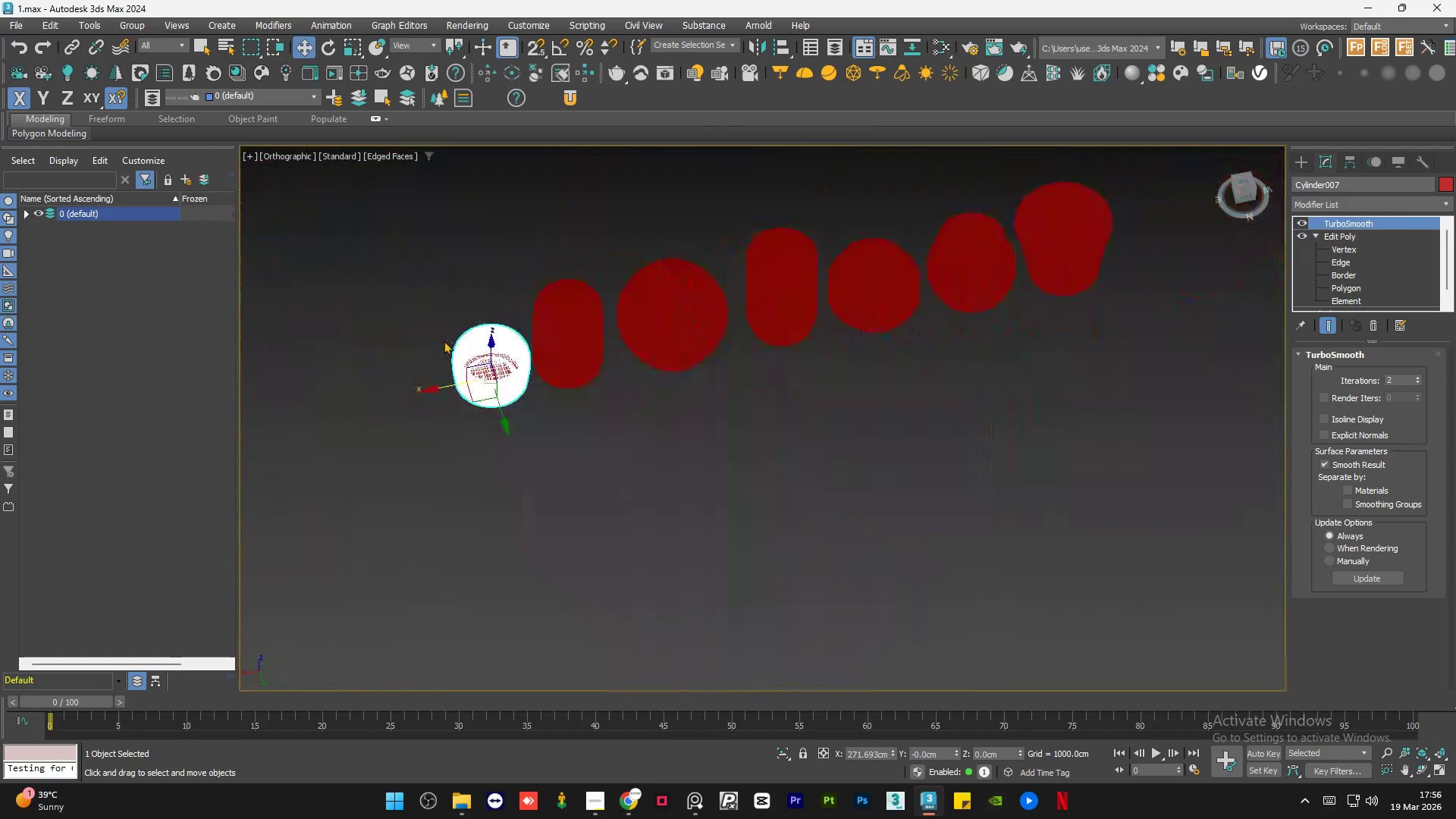 
scroll: coordinate [465, 345], scroll_direction: up, amount: 5.0
 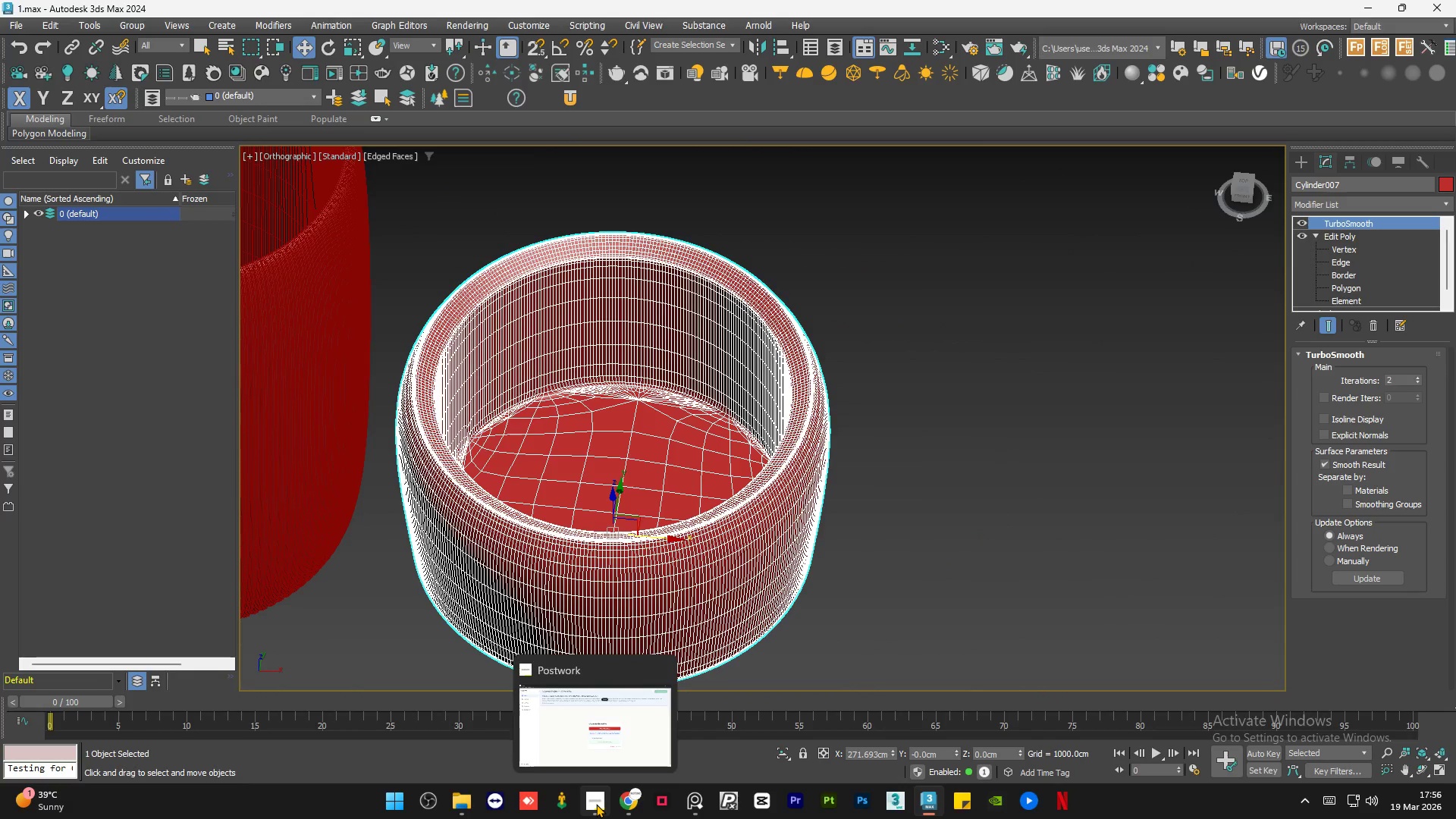 
left_click([596, 804])